 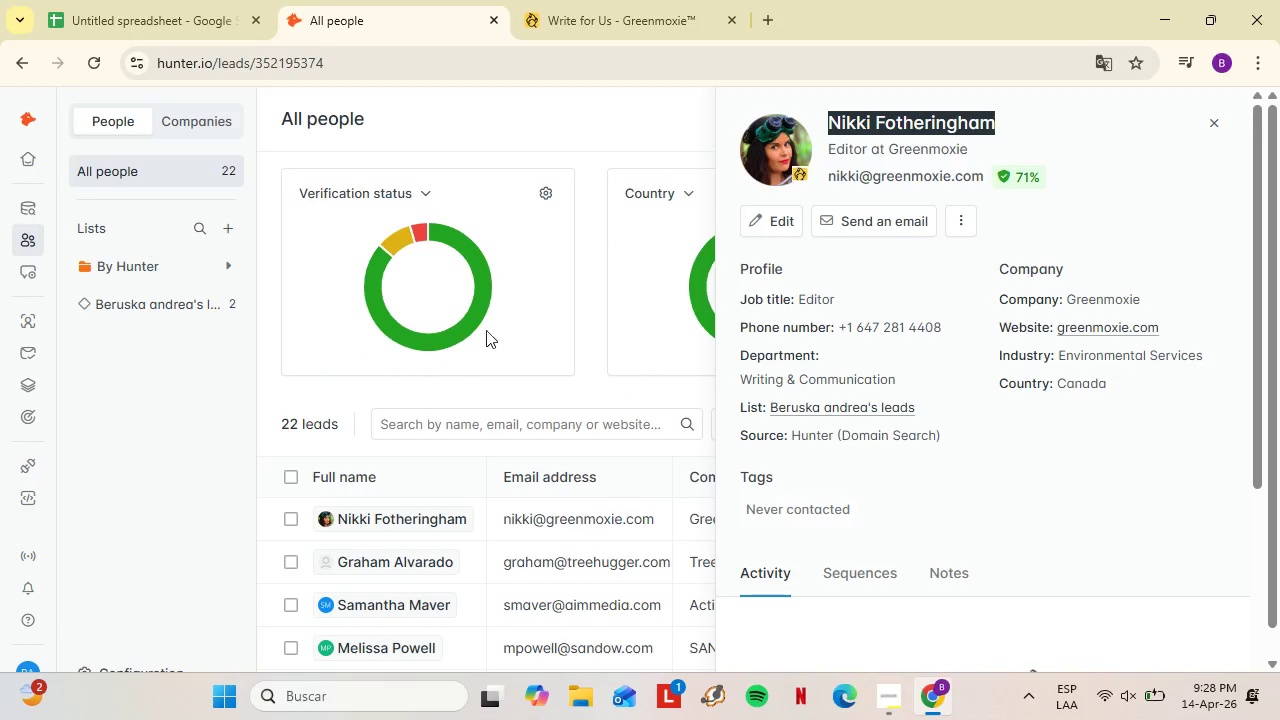 
scroll: coordinate [477, 471], scroll_direction: up, amount: 2.0
 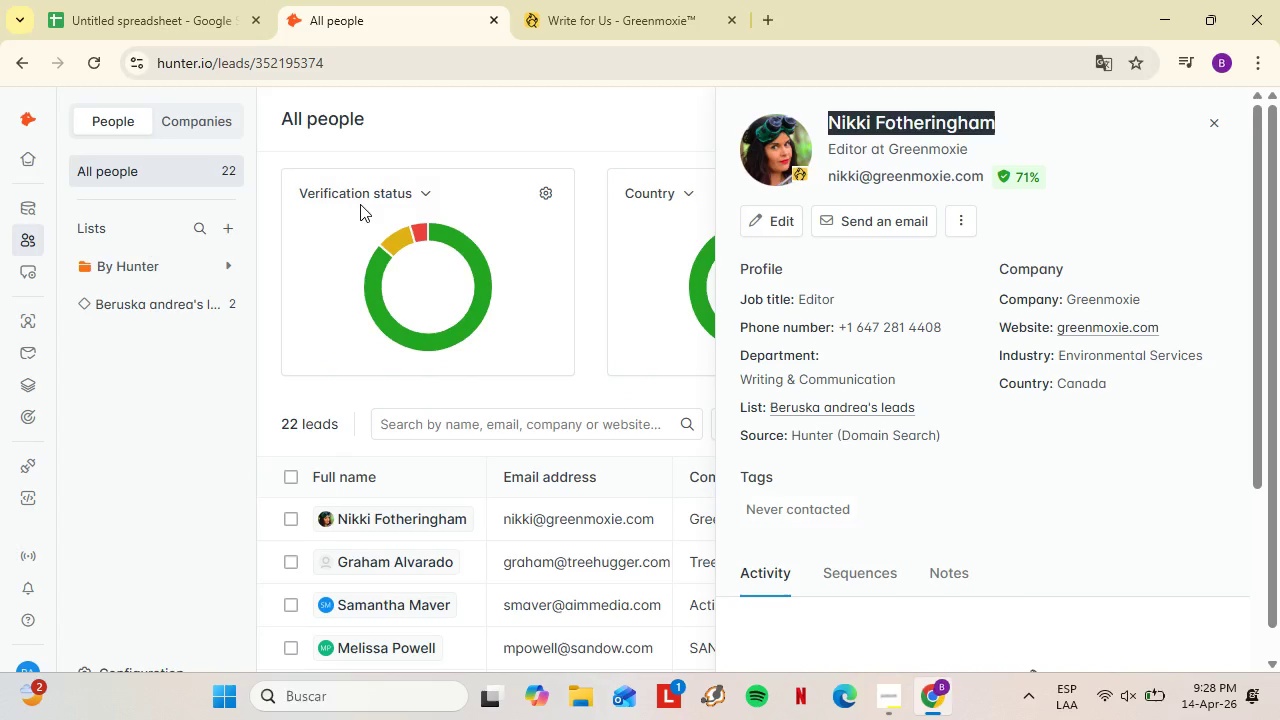 
scroll: coordinate [686, 534], scroll_direction: down, amount: 4.0
 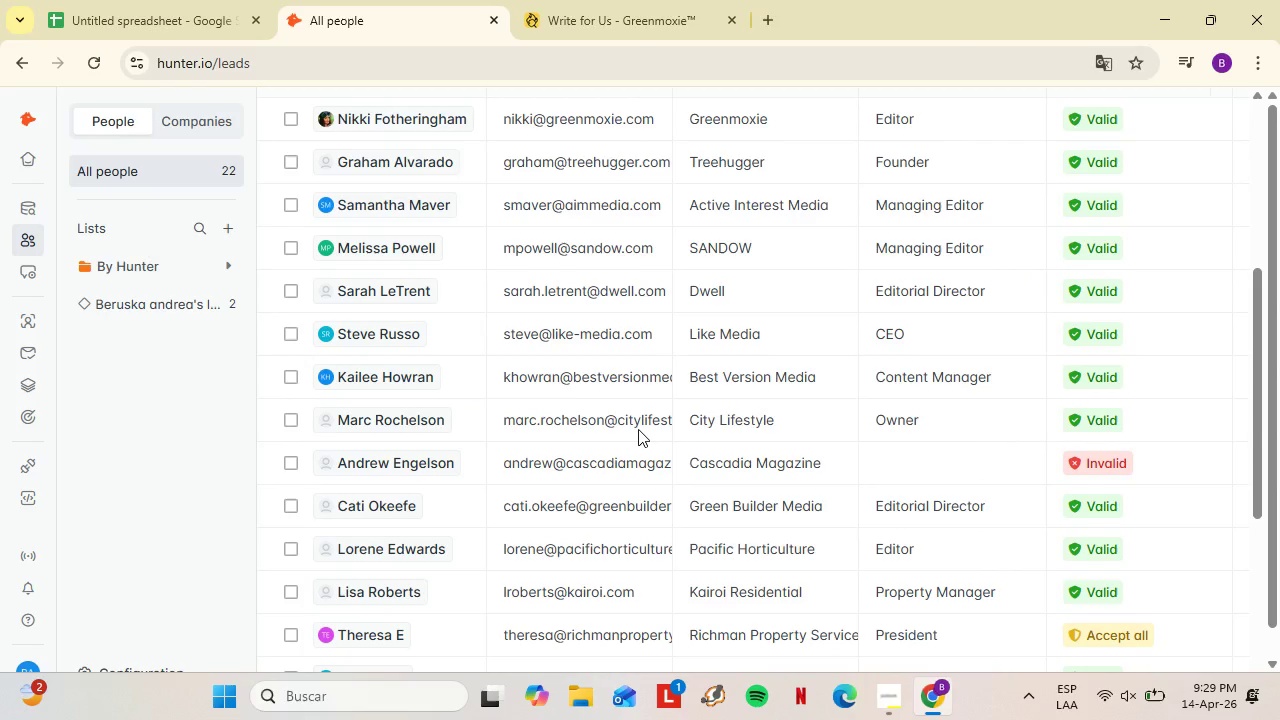 
wait(5.58)
 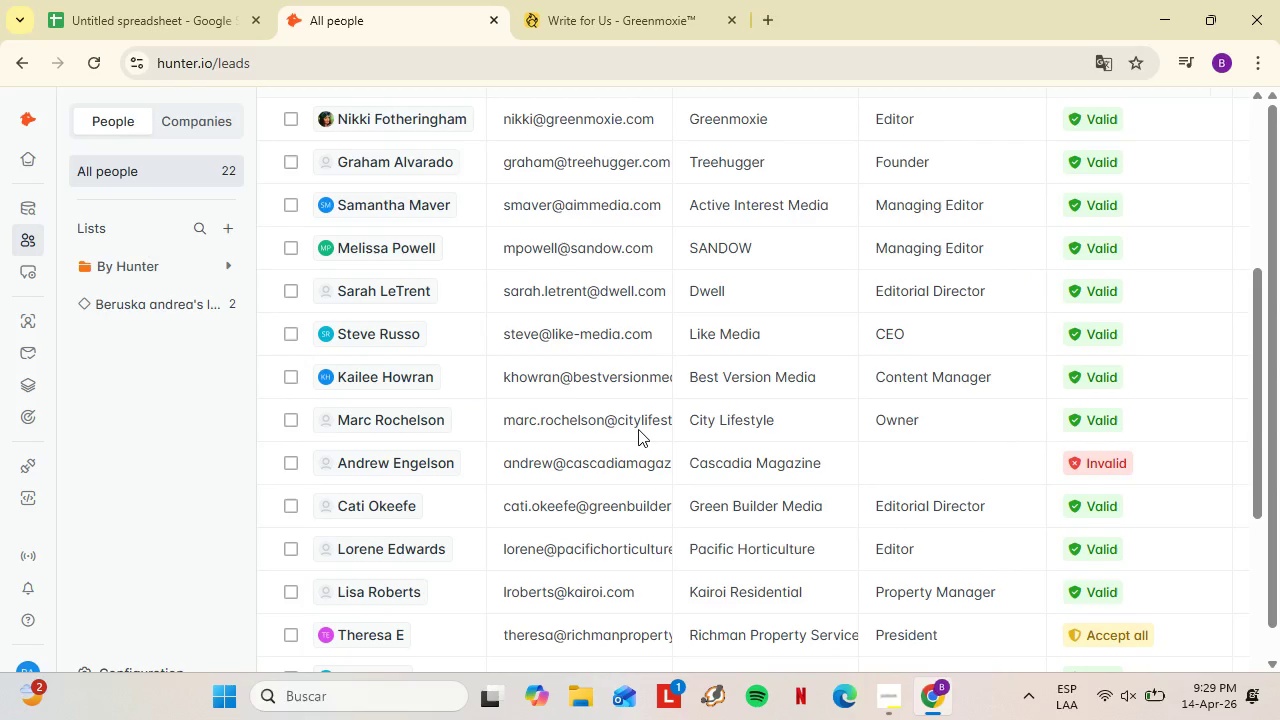 
left_click([104, 0])
 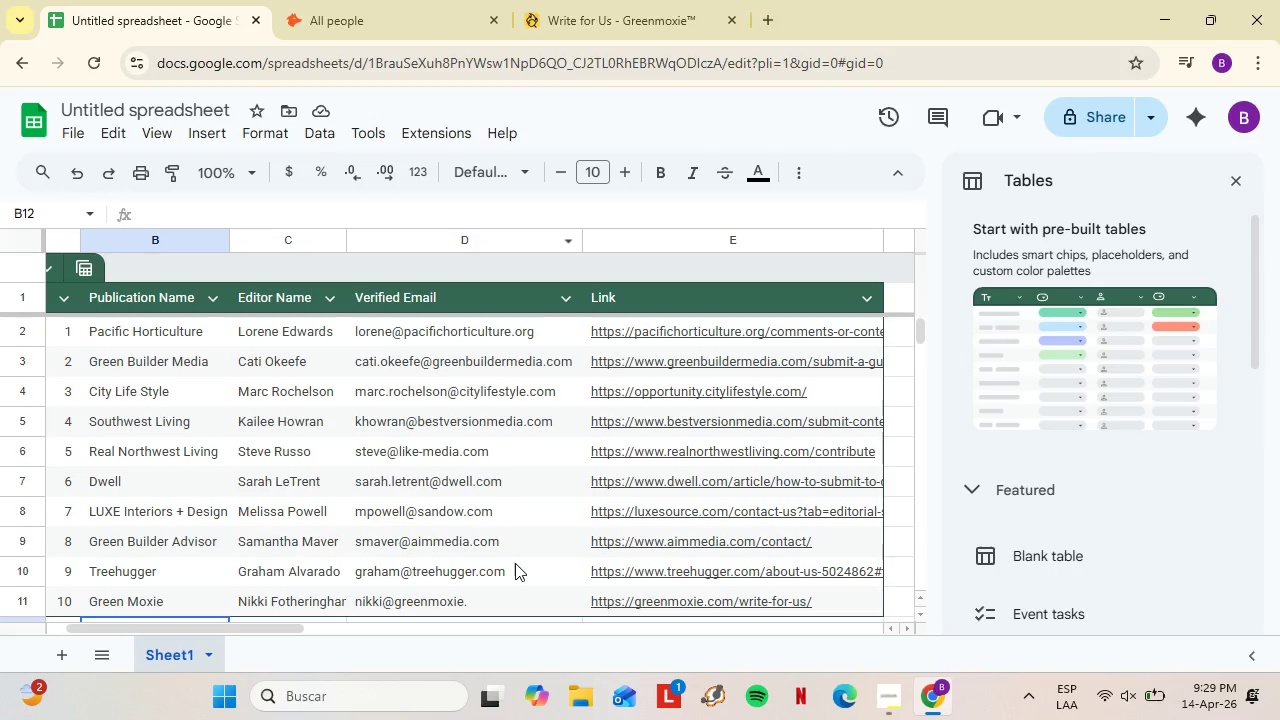 
wait(5.23)
 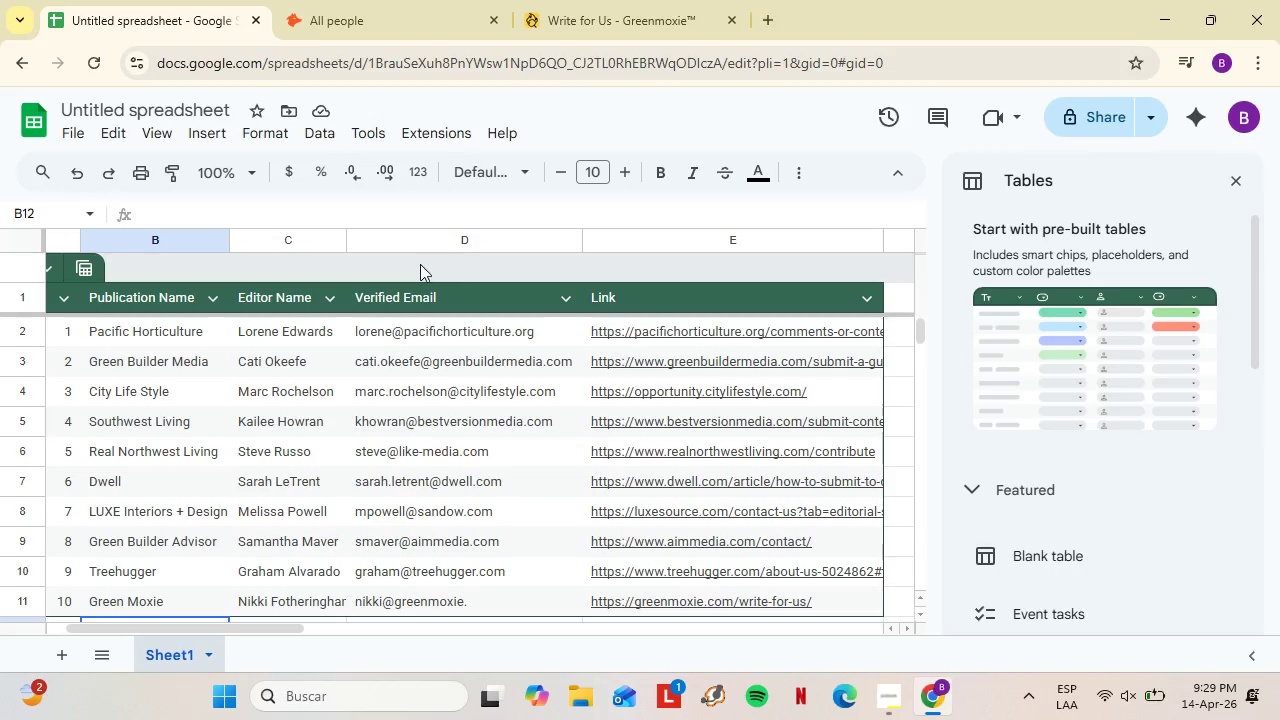 
left_click([392, 0])
 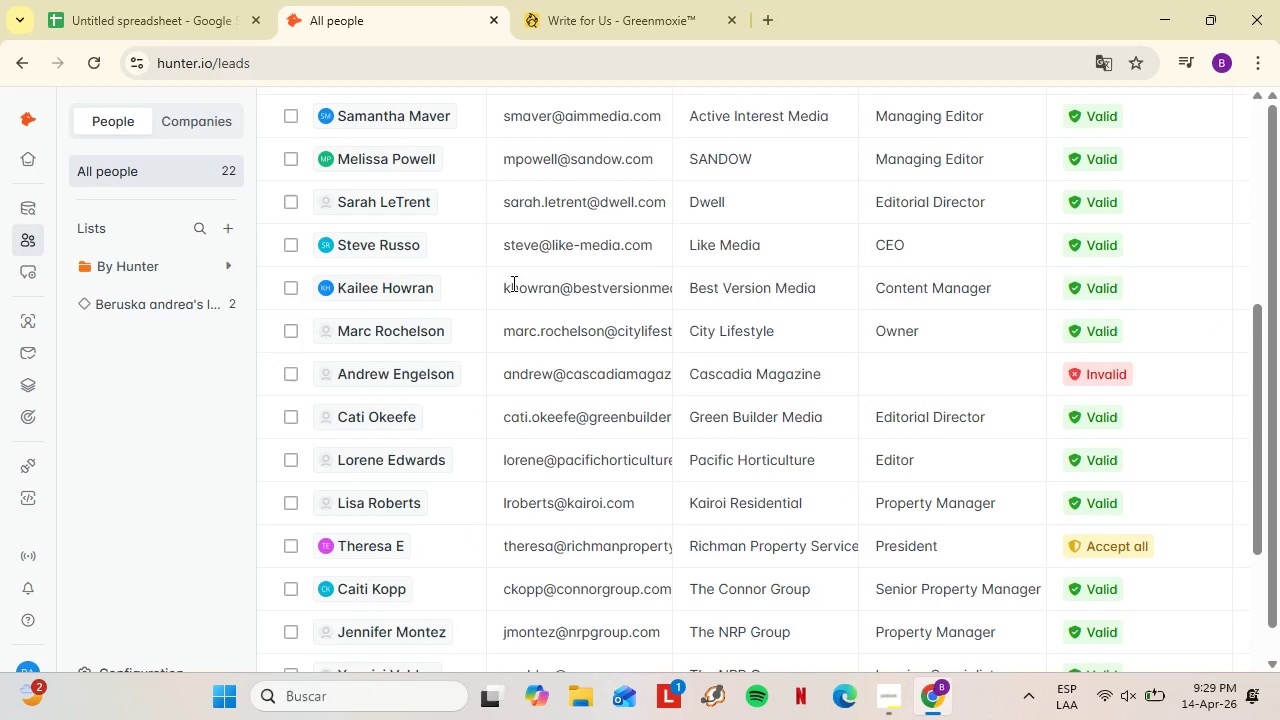 
scroll: coordinate [459, 448], scroll_direction: up, amount: 1.0
 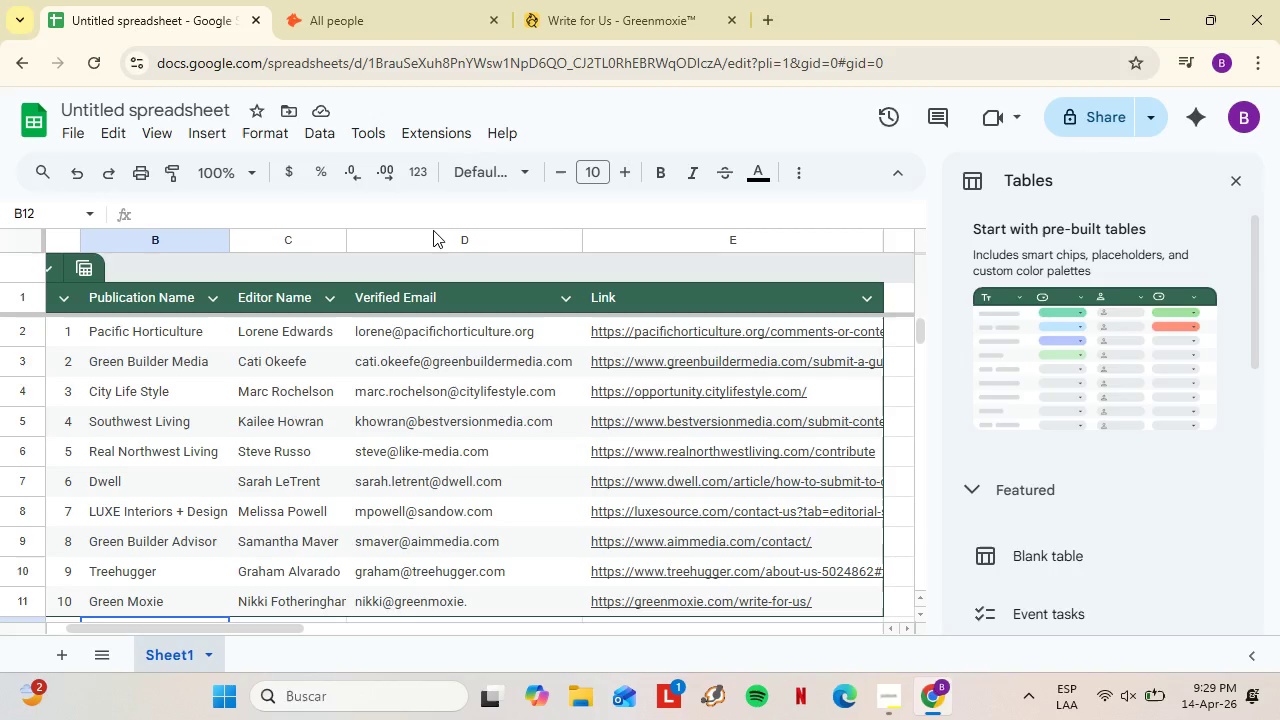 
scroll: coordinate [512, 283], scroll_direction: down, amount: 4.0
 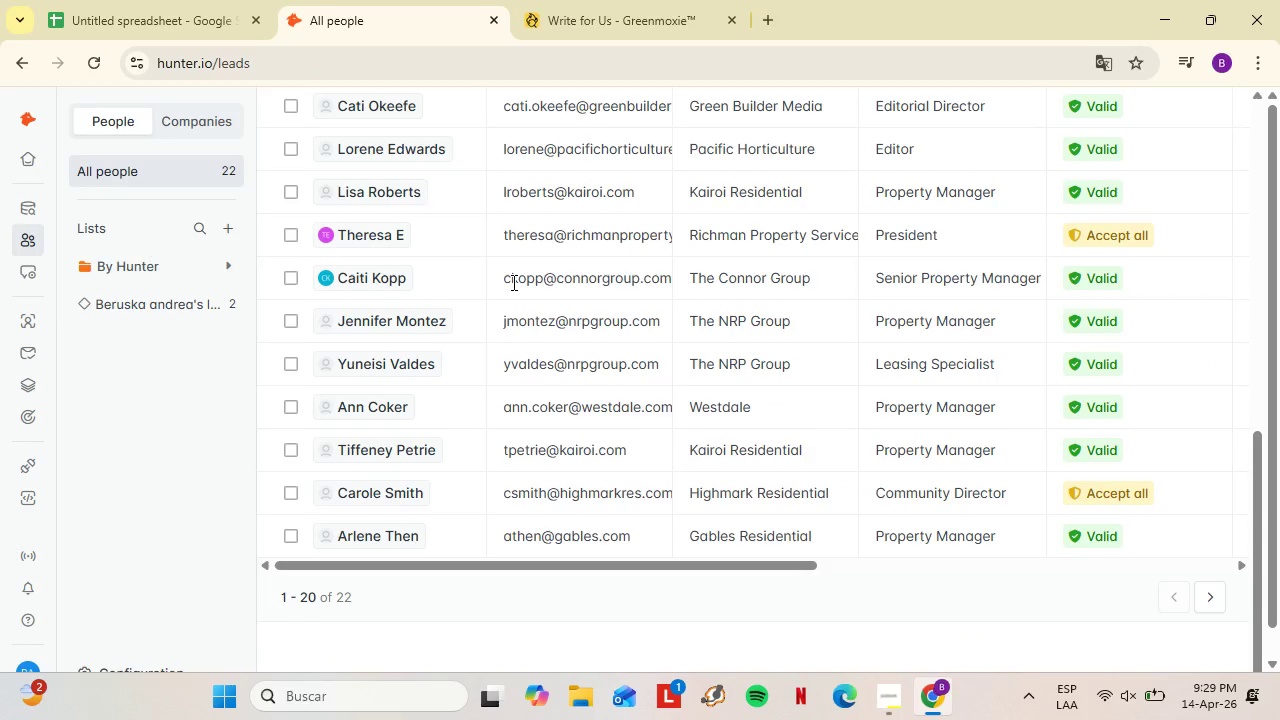 
scroll: coordinate [512, 281], scroll_direction: up, amount: 8.0
 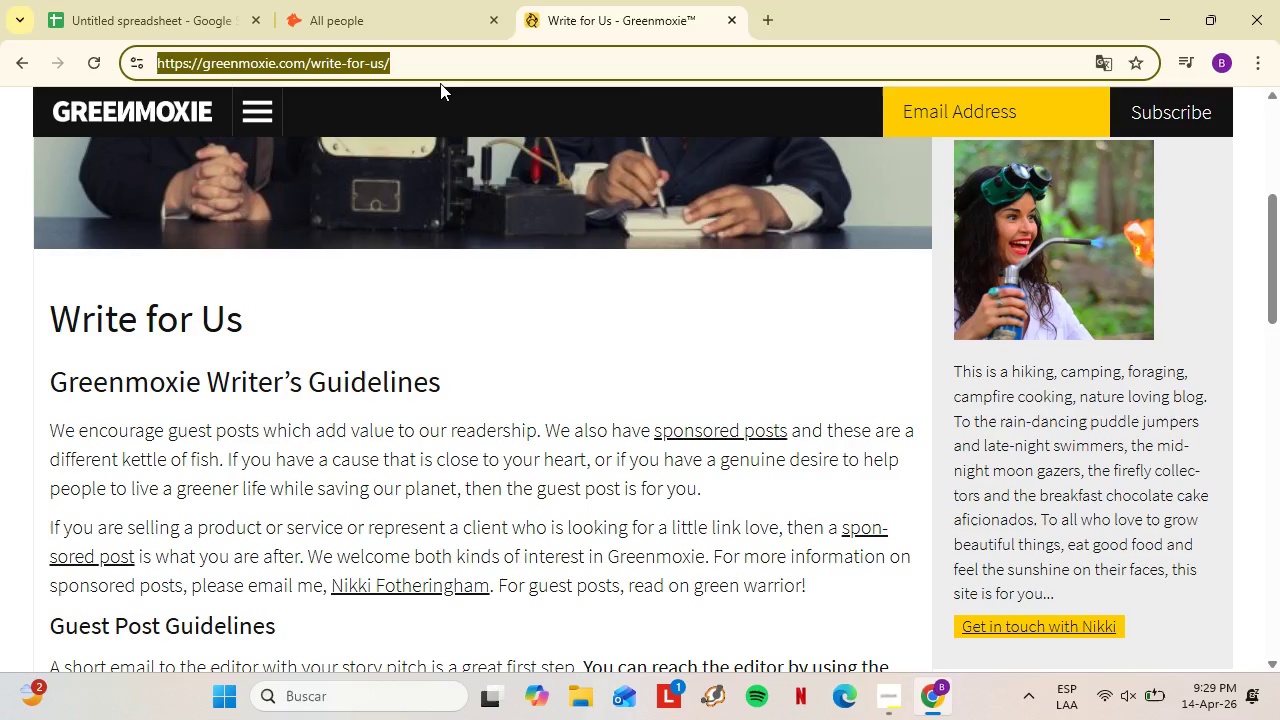 
type(x)
key(Backspace)
key(Backspace)
type(docs)
 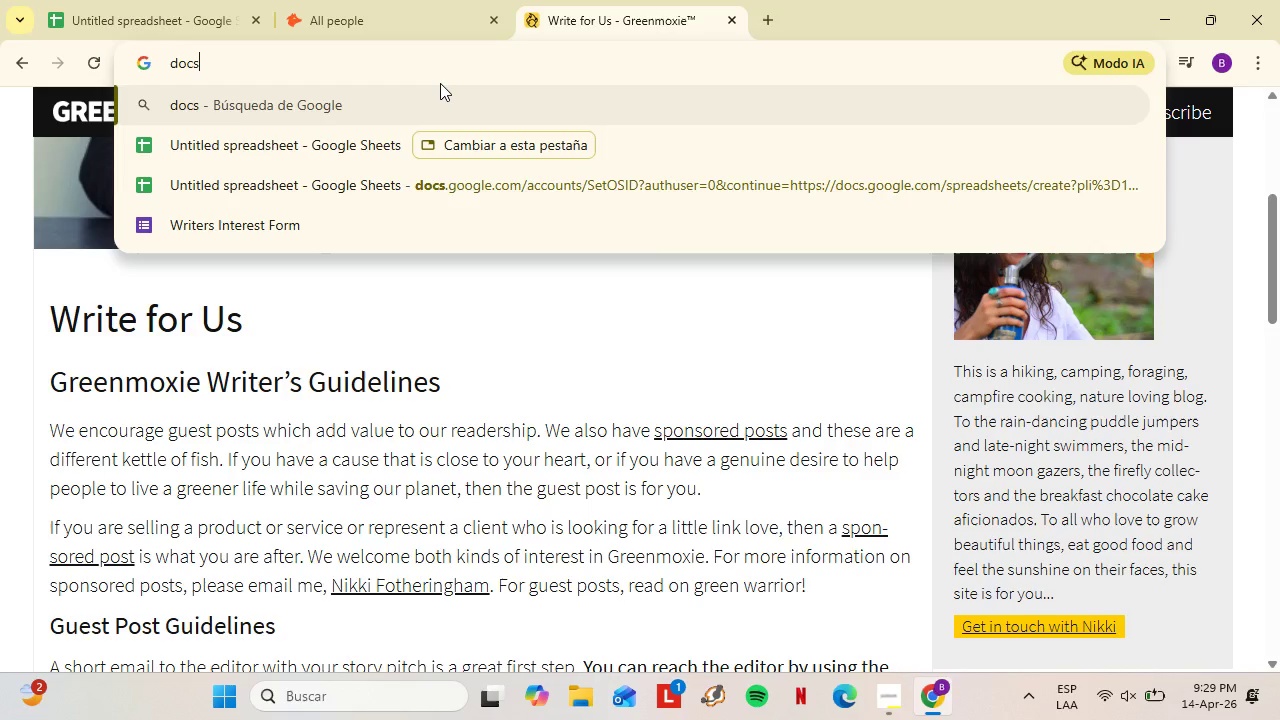 
key(Enter)
 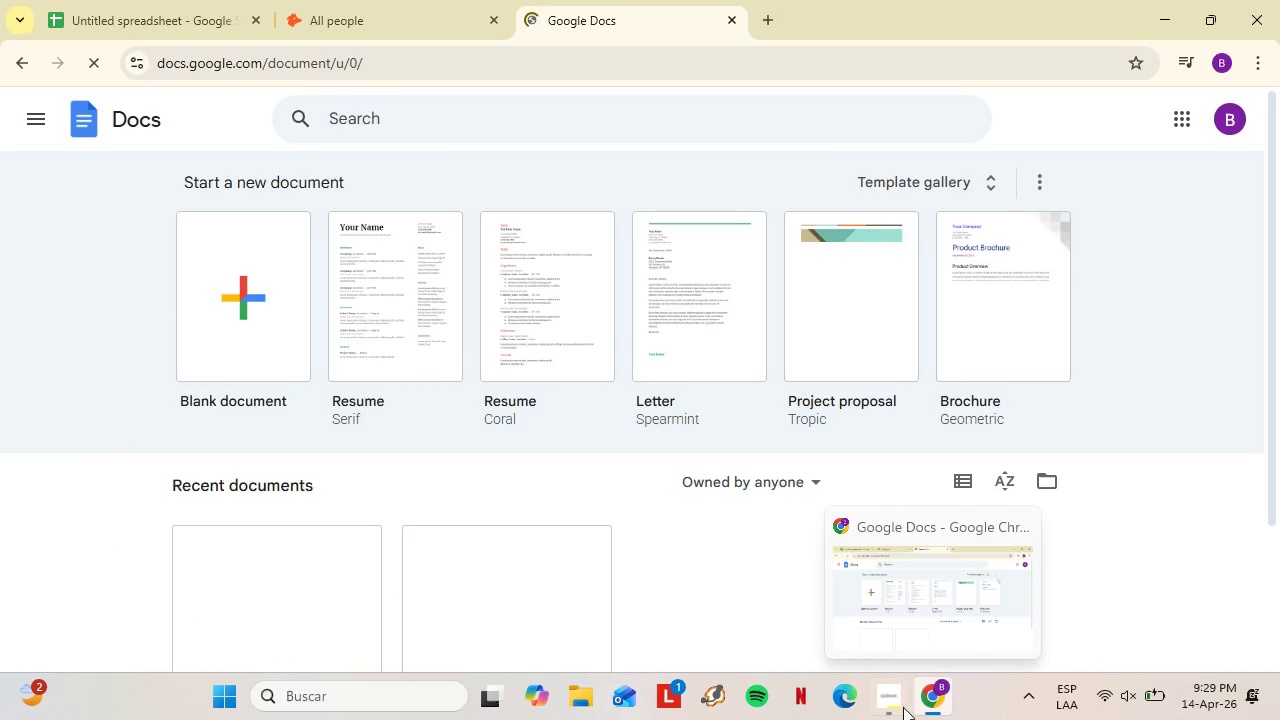 
wait(7.5)
 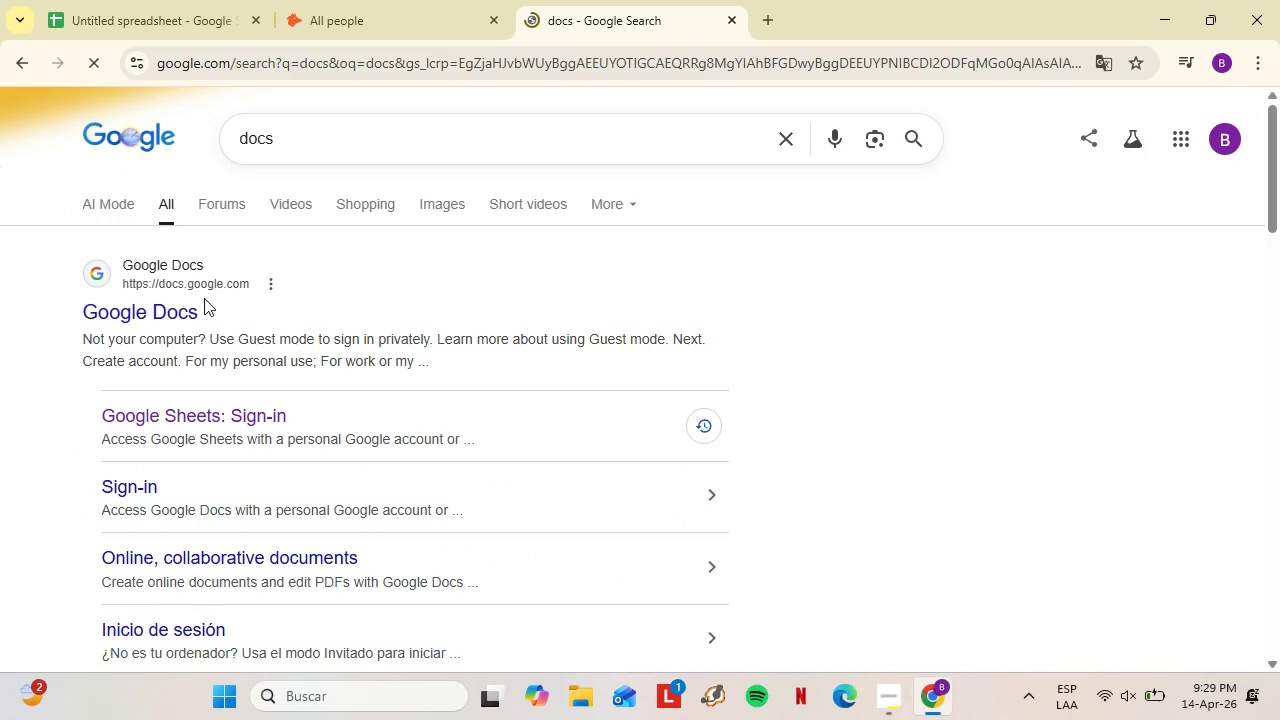 
left_click([907, 570])